 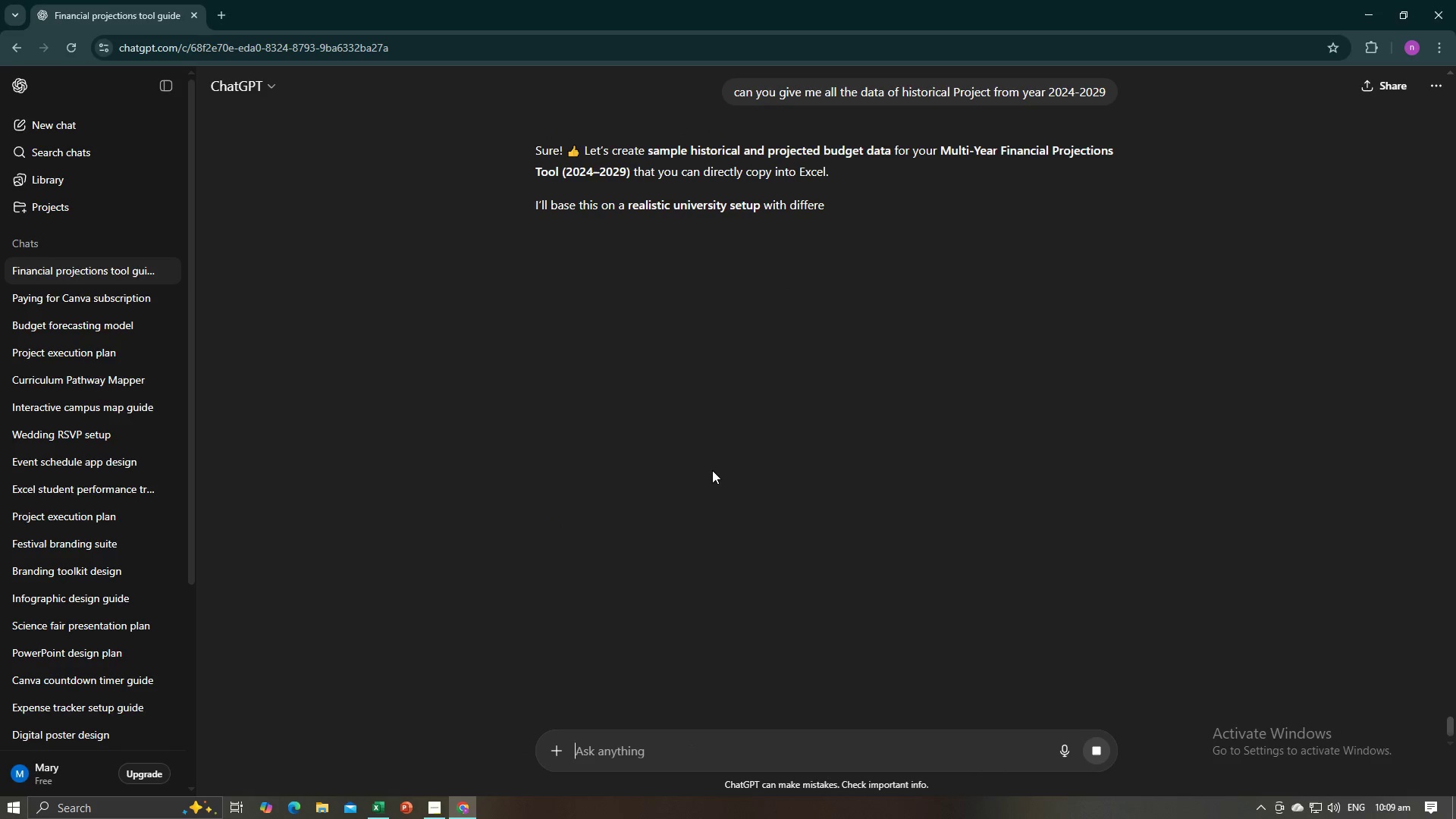 
scroll: coordinate [957, 464], scroll_direction: down, amount: 3.0
 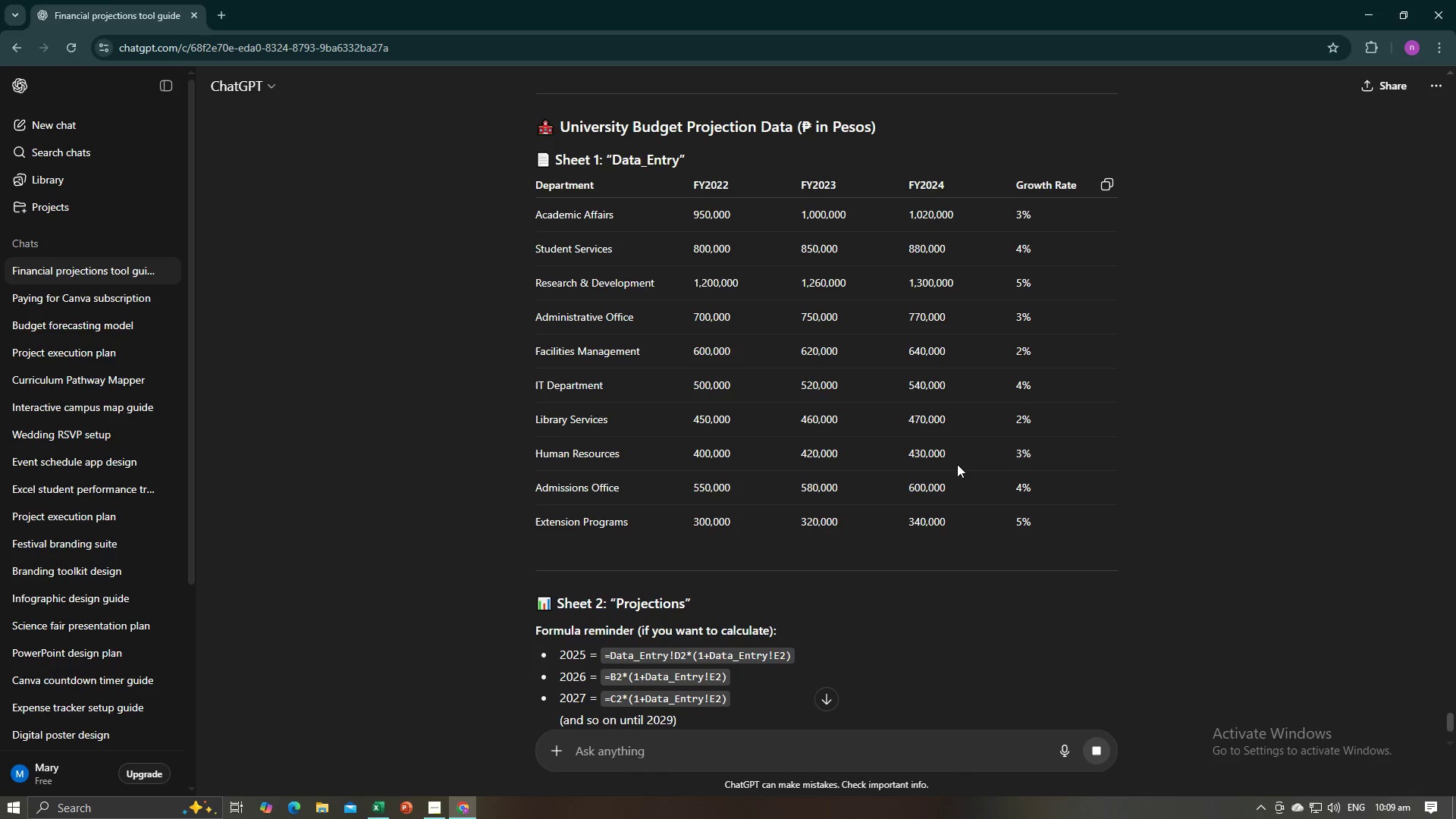 
scroll: coordinate [957, 464], scroll_direction: up, amount: 2.0
 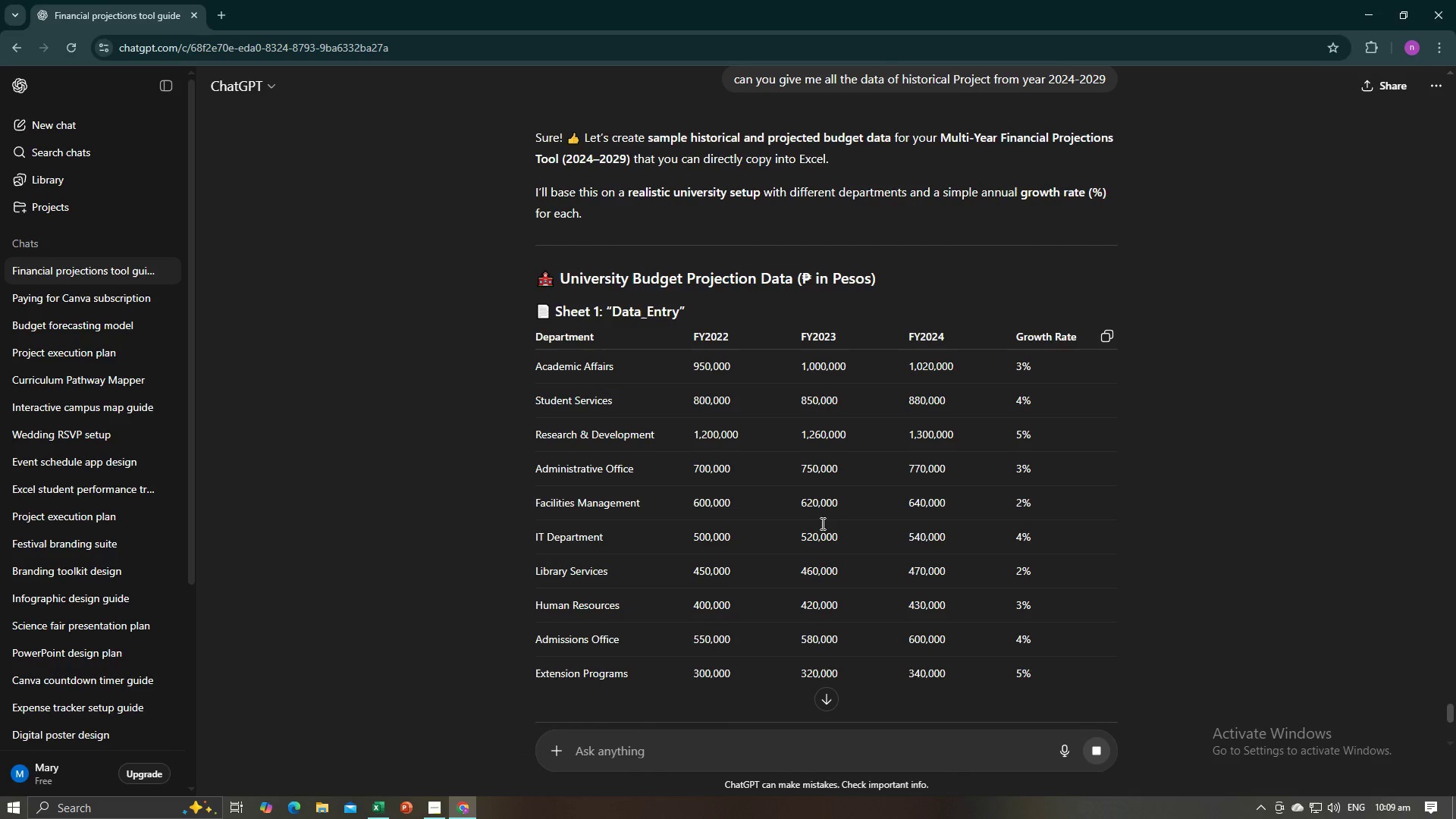 
left_click([756, 756])
 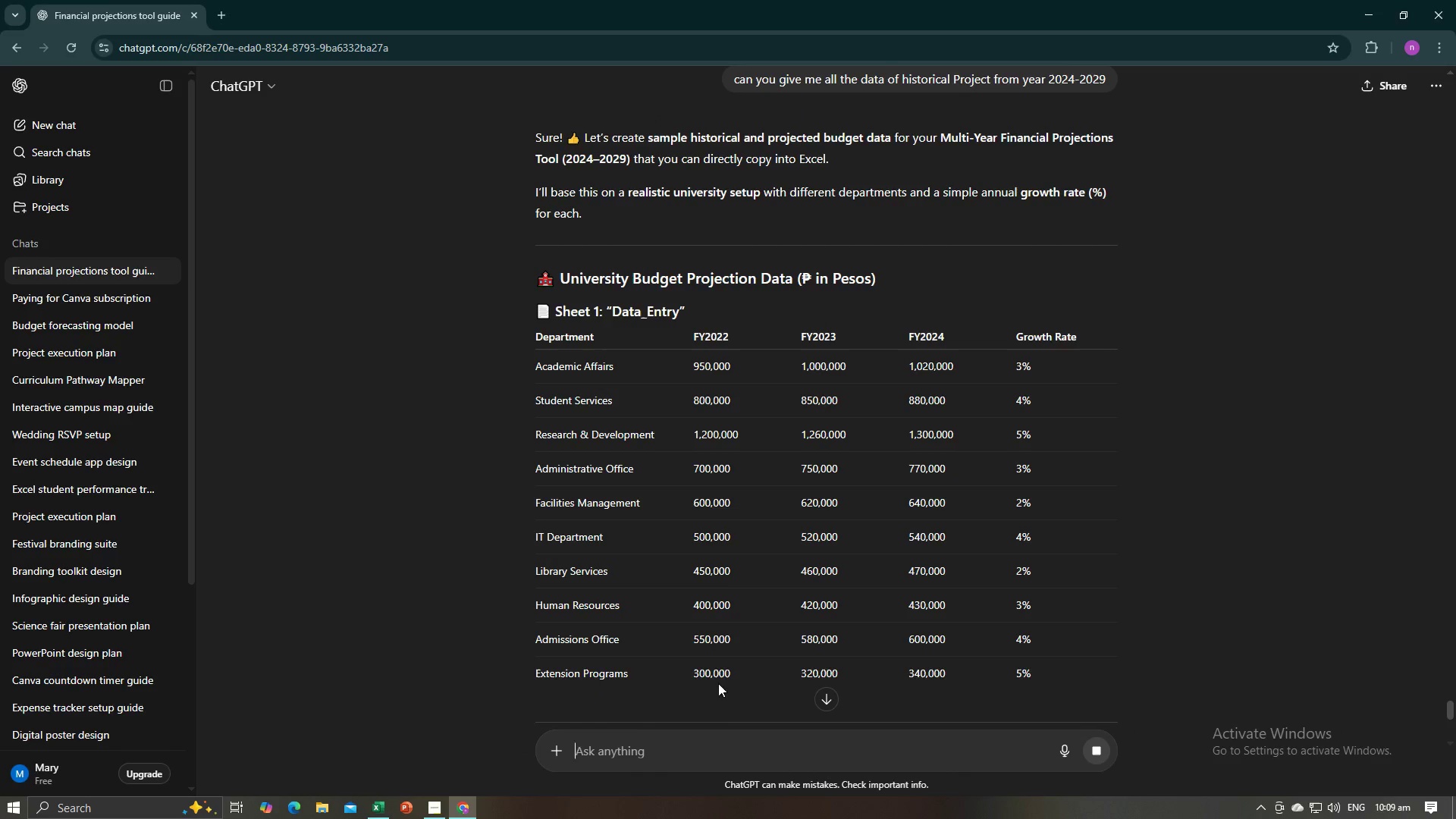 
scroll: coordinate [717, 666], scroll_direction: up, amount: 1.0
 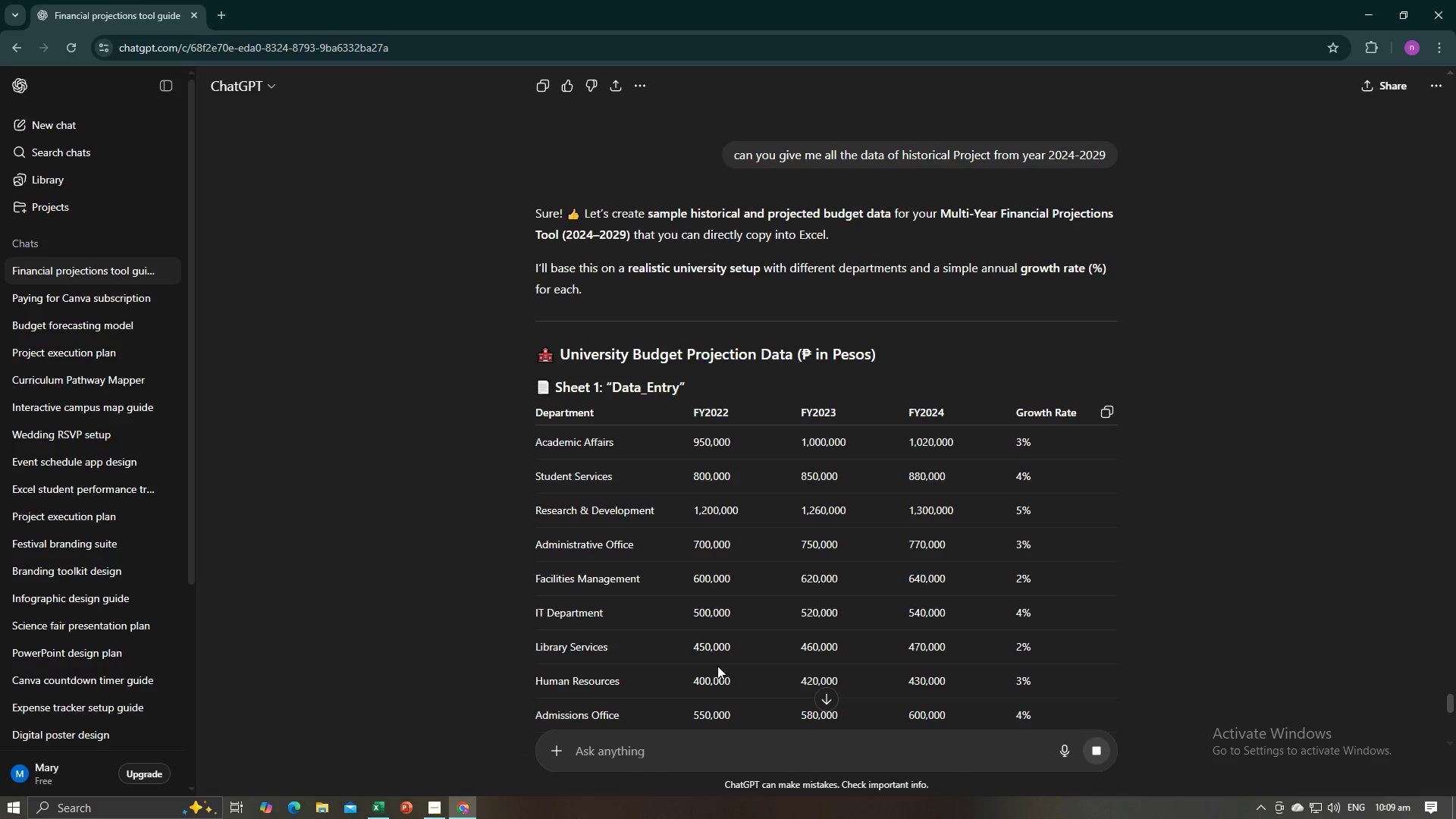 
scroll: coordinate [717, 666], scroll_direction: down, amount: 5.0
 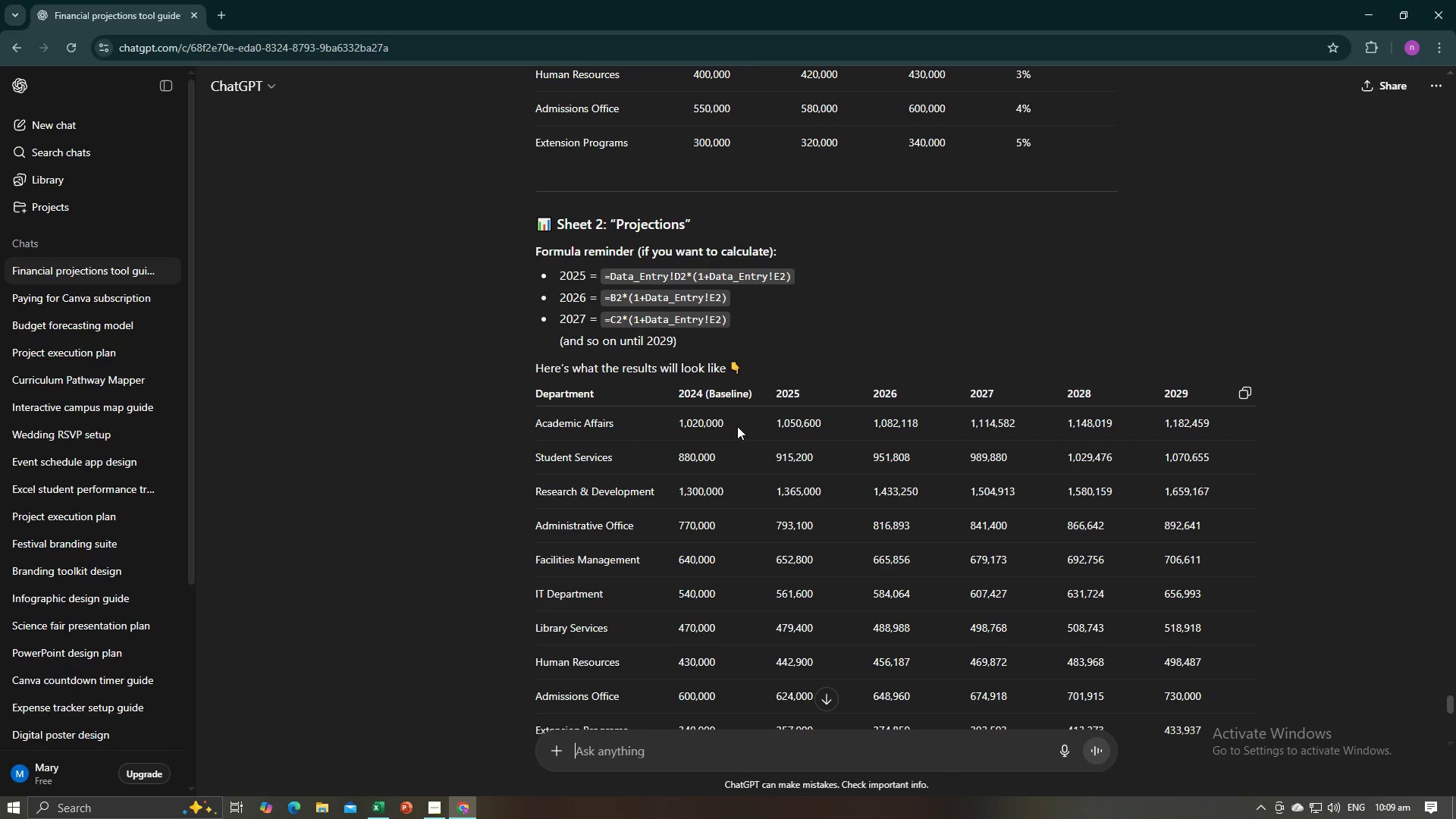 
scroll: coordinate [743, 450], scroll_direction: up, amount: 2.0
 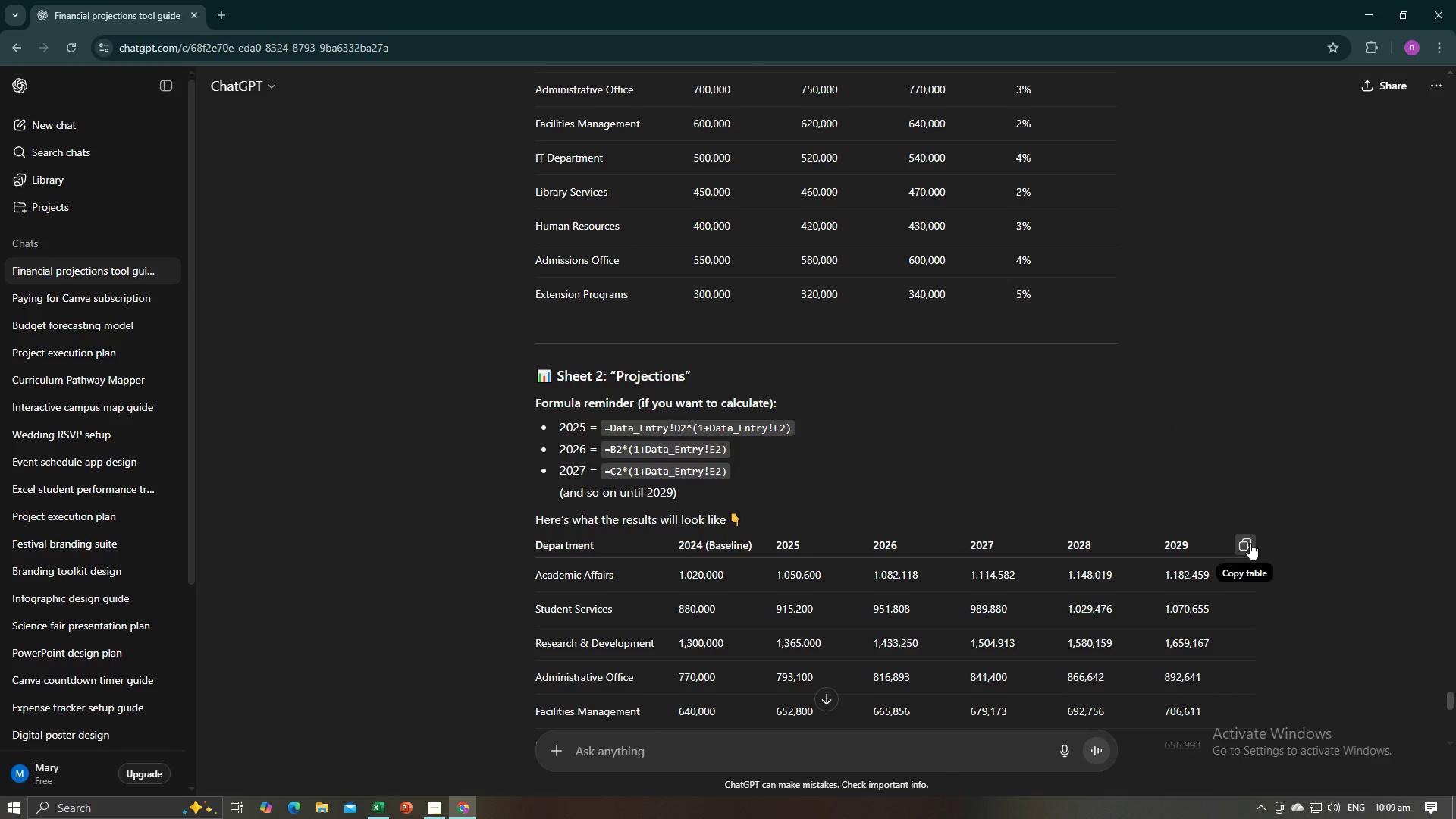 
left_click([1248, 543])
 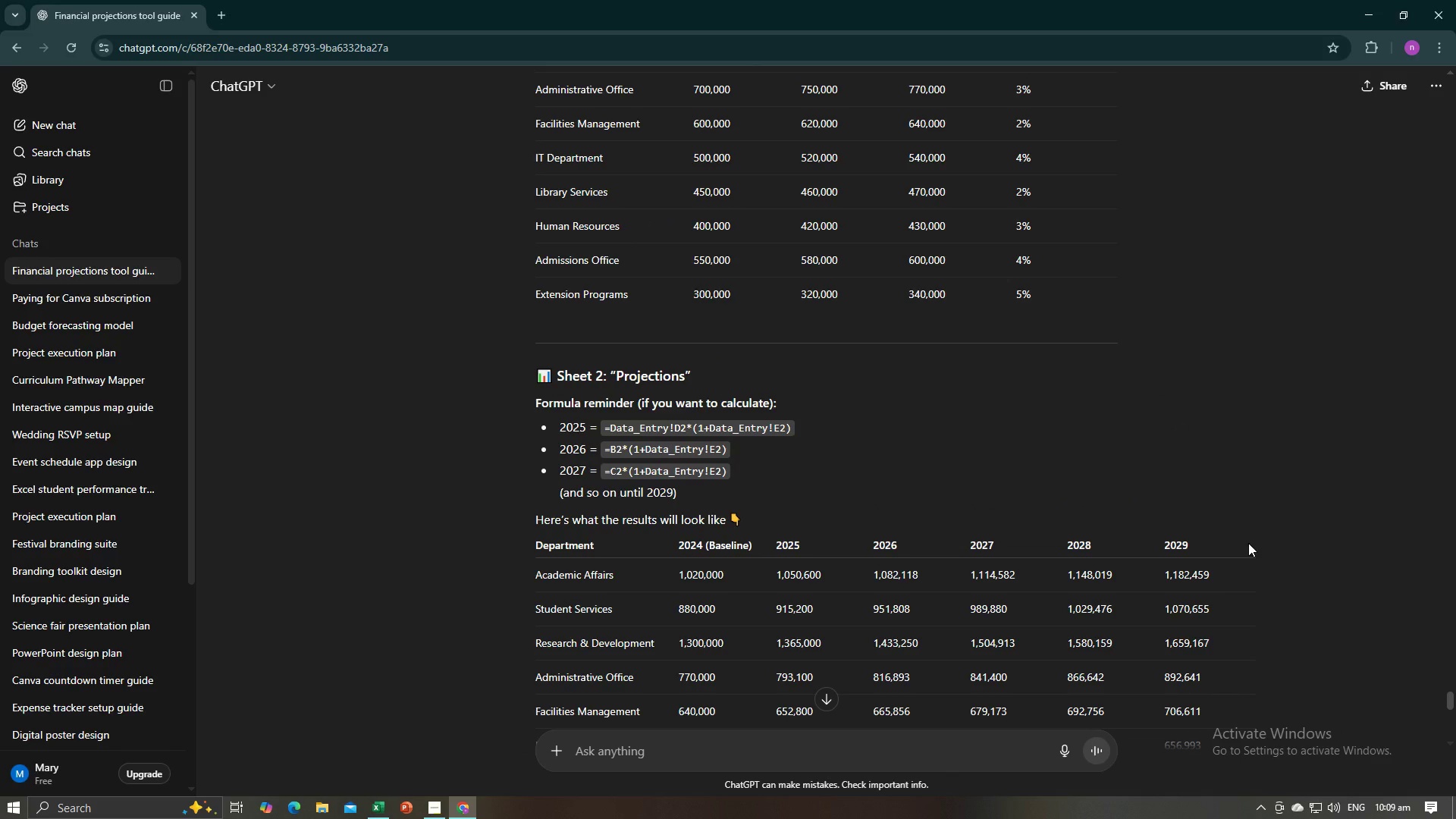 
key(Alt+AltLeft)
 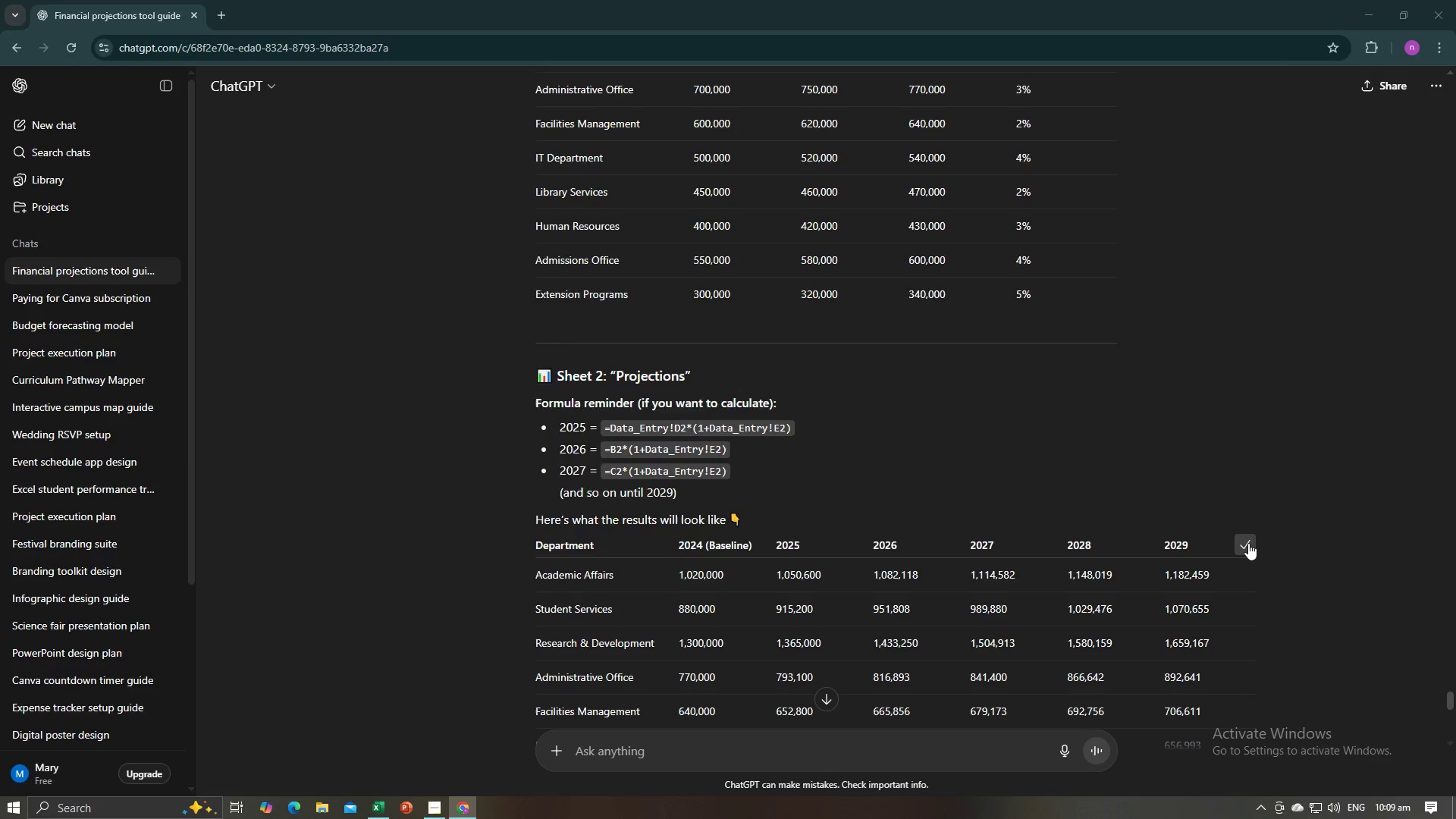 
key(Alt+Tab)